 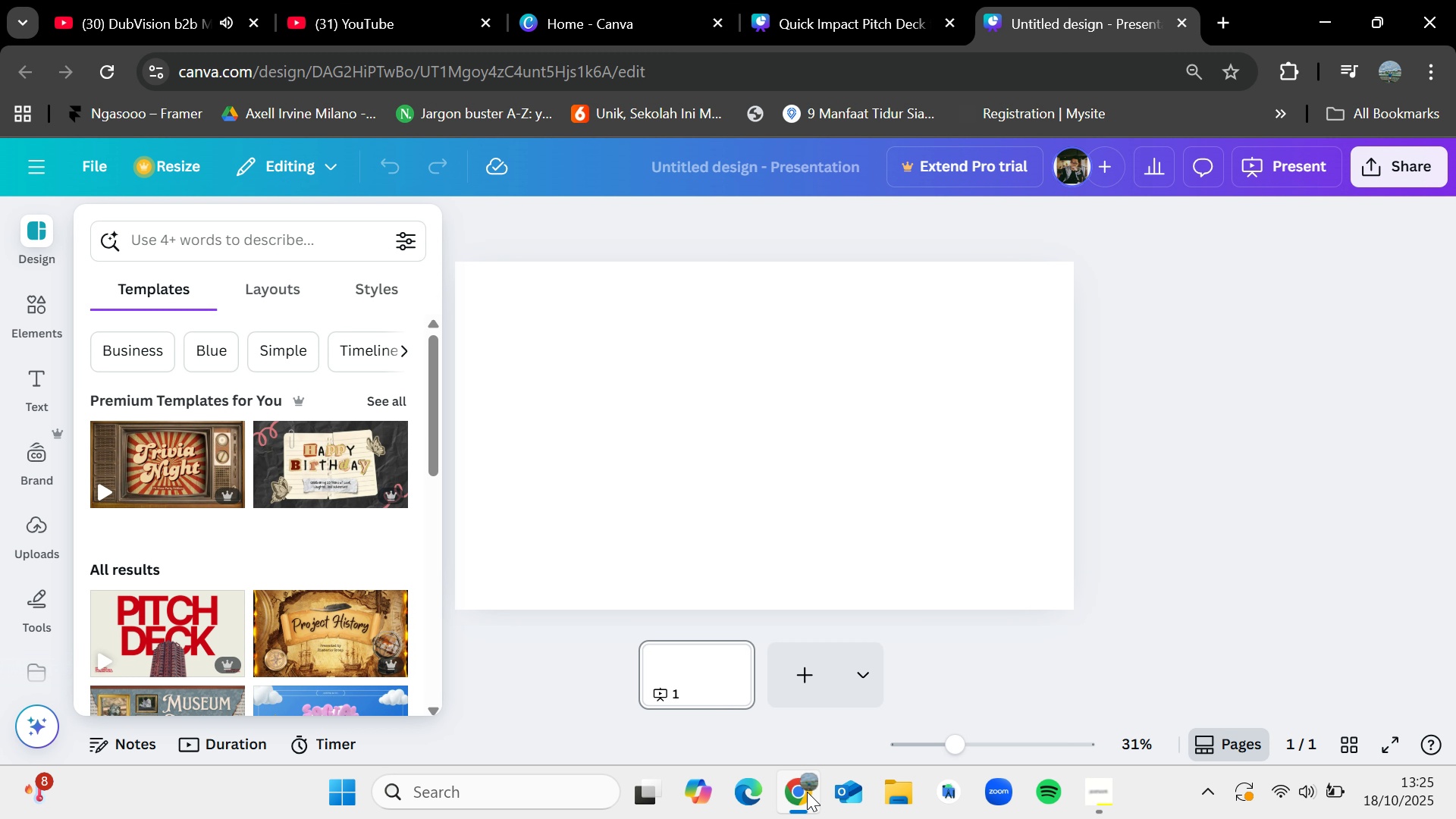 
hold_key(key=VolumeUp, duration=0.79)
 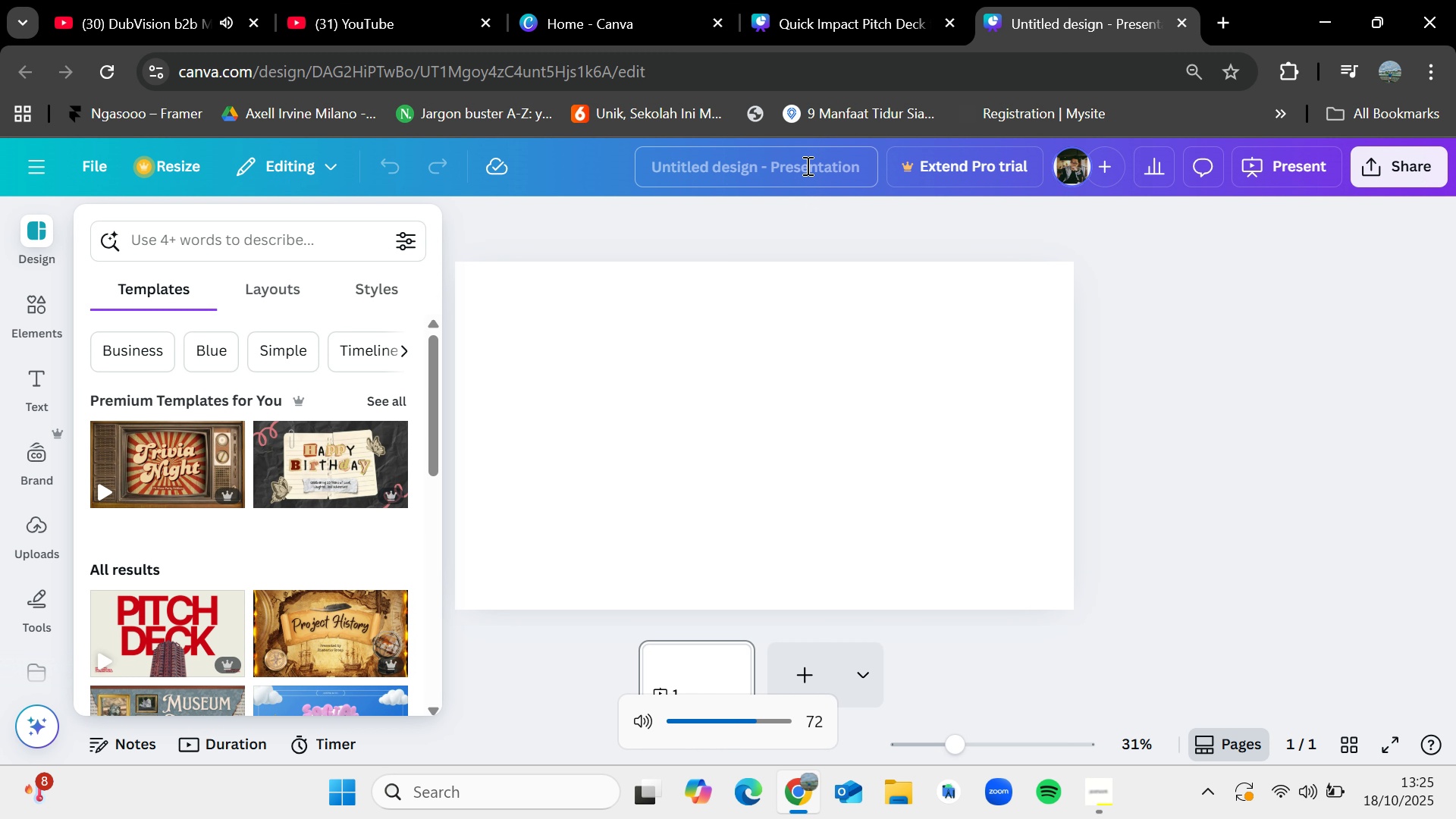 
left_click([806, 165])
 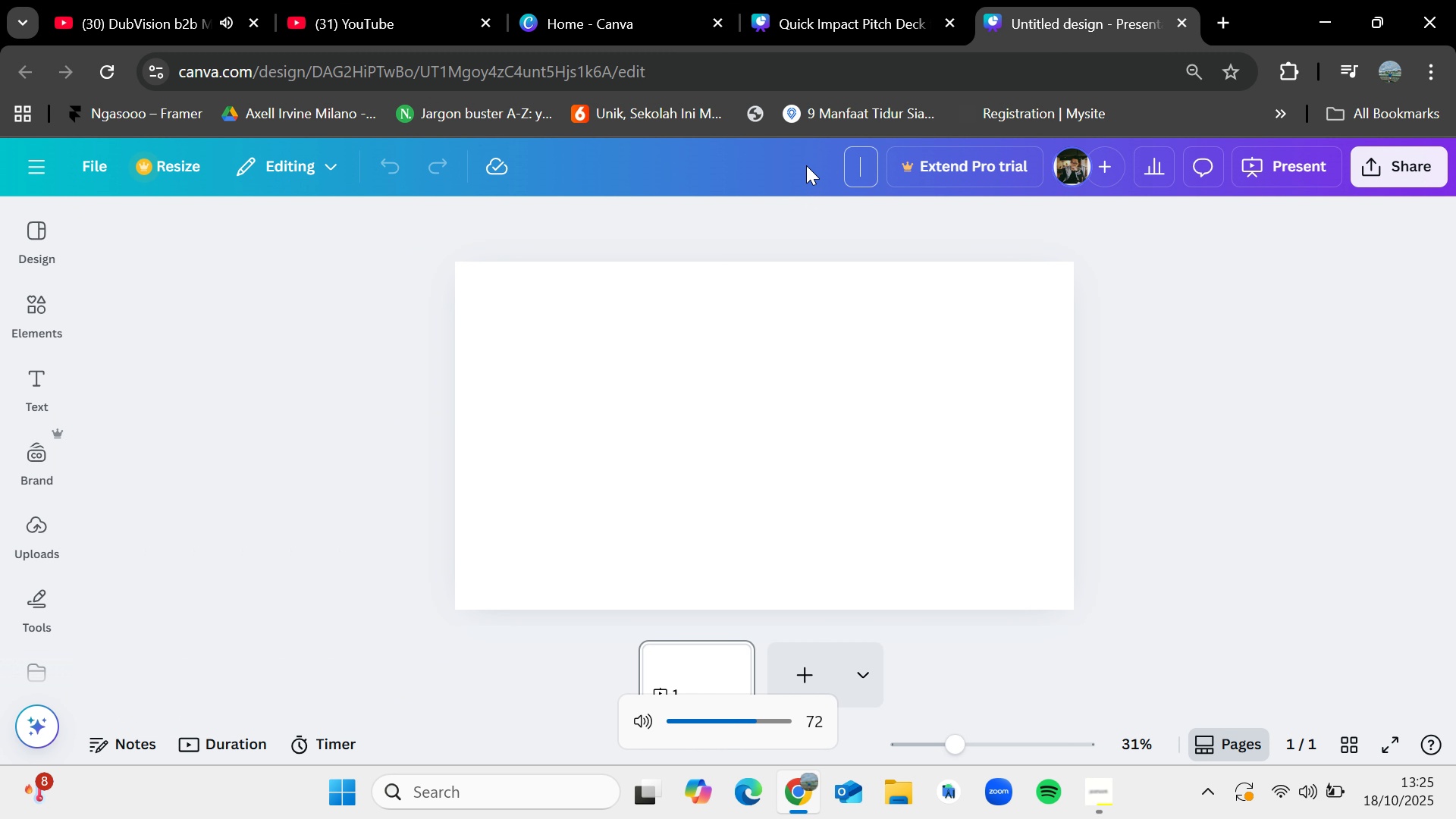 
key(Control+V)
 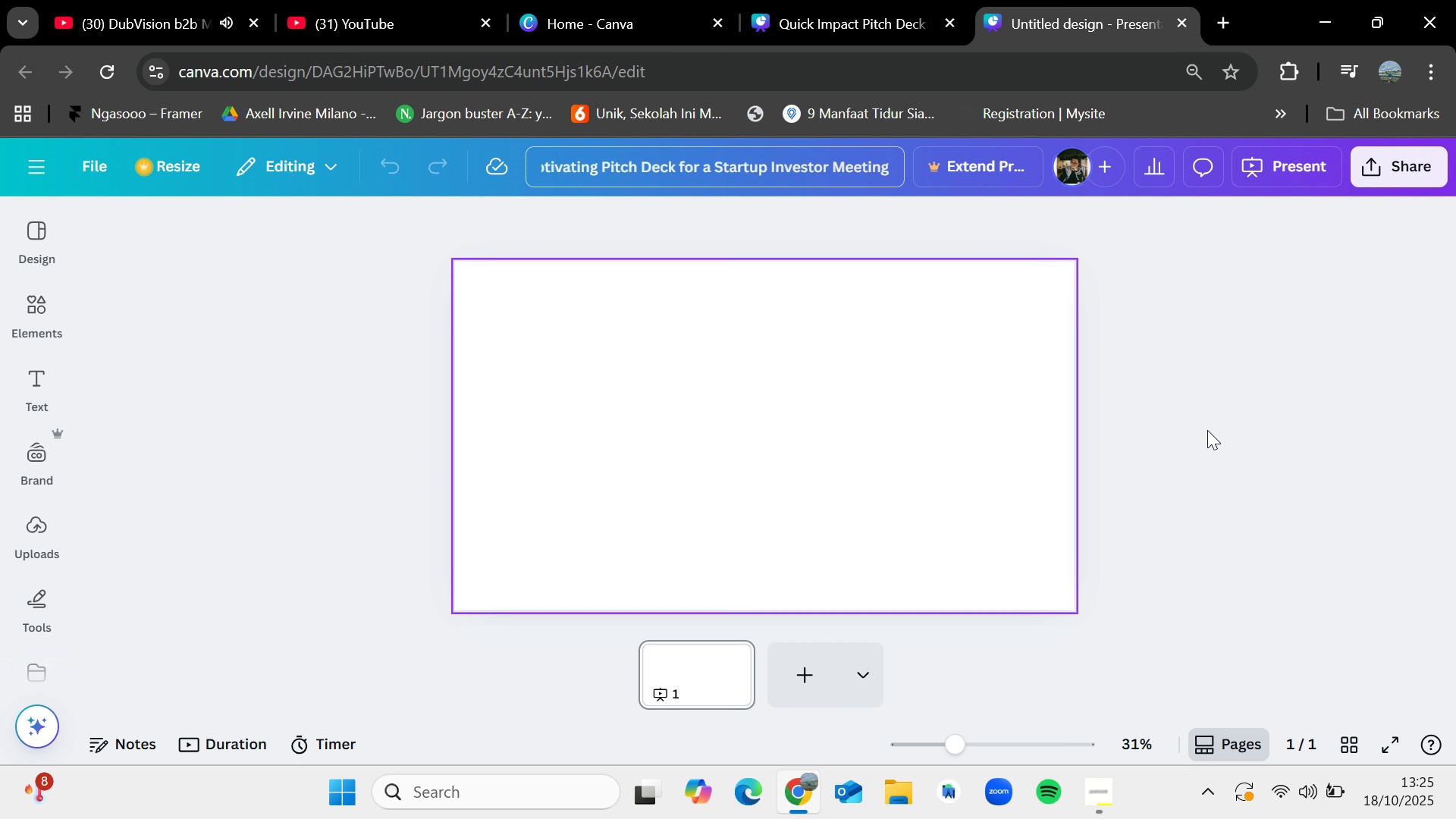 
left_click([1208, 430])